 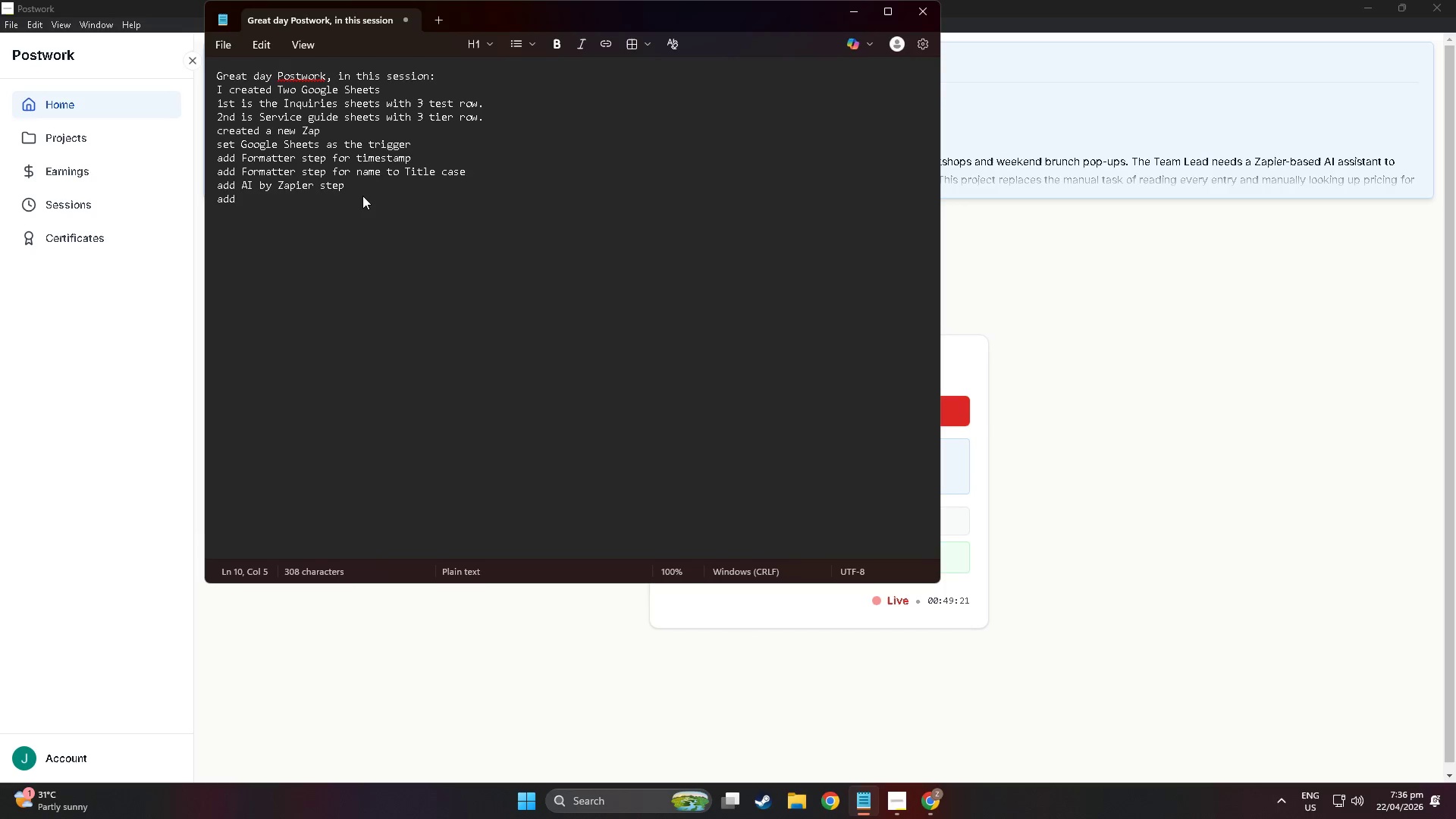 
type(Lookup )
key(Backspace)
key(Backspace)
type(Google Sheets as L)
key(Backspace)
key(Backspace)
key(Backspace)
key(Backspace)
type(Lookup step)
 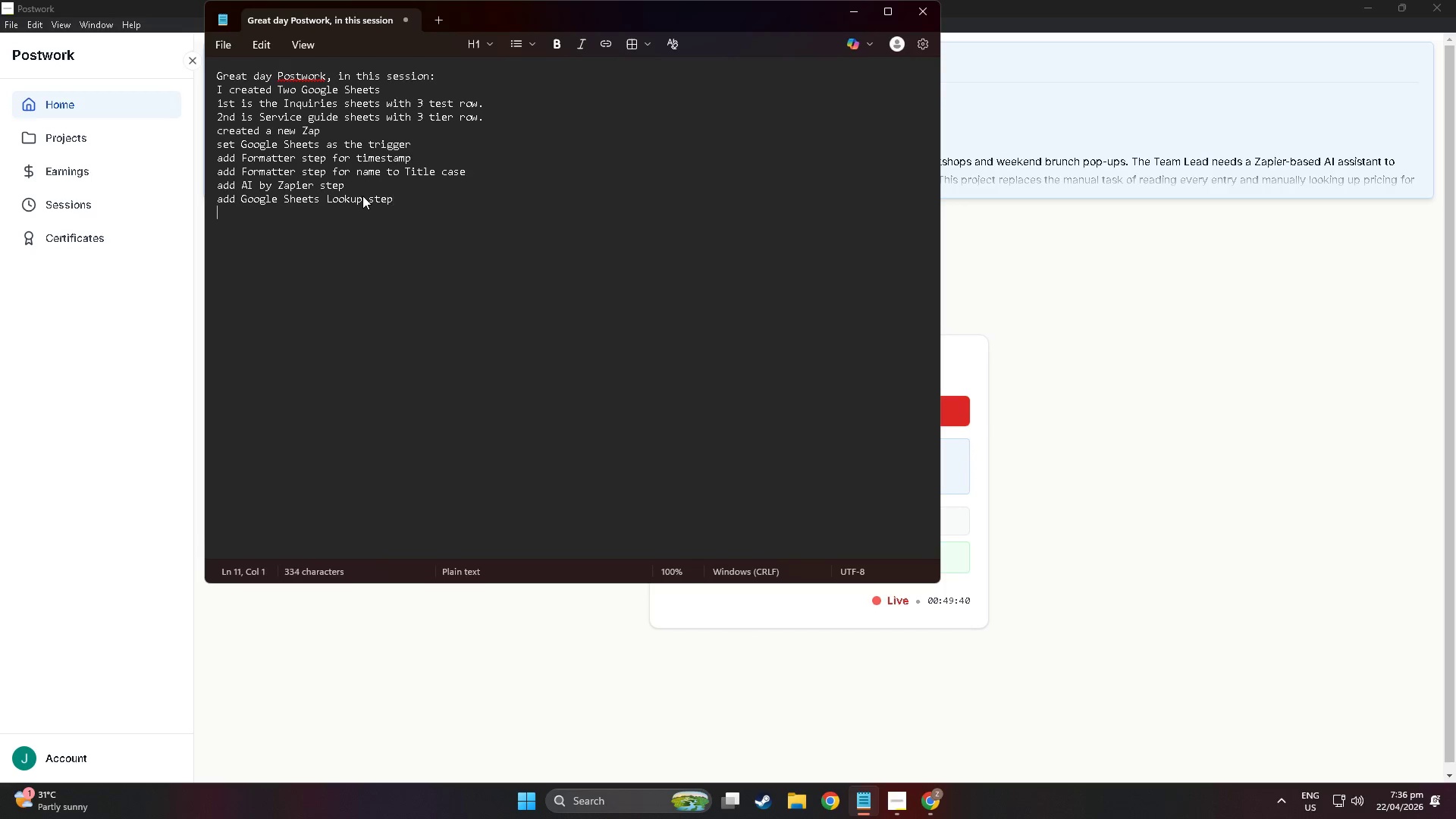 
 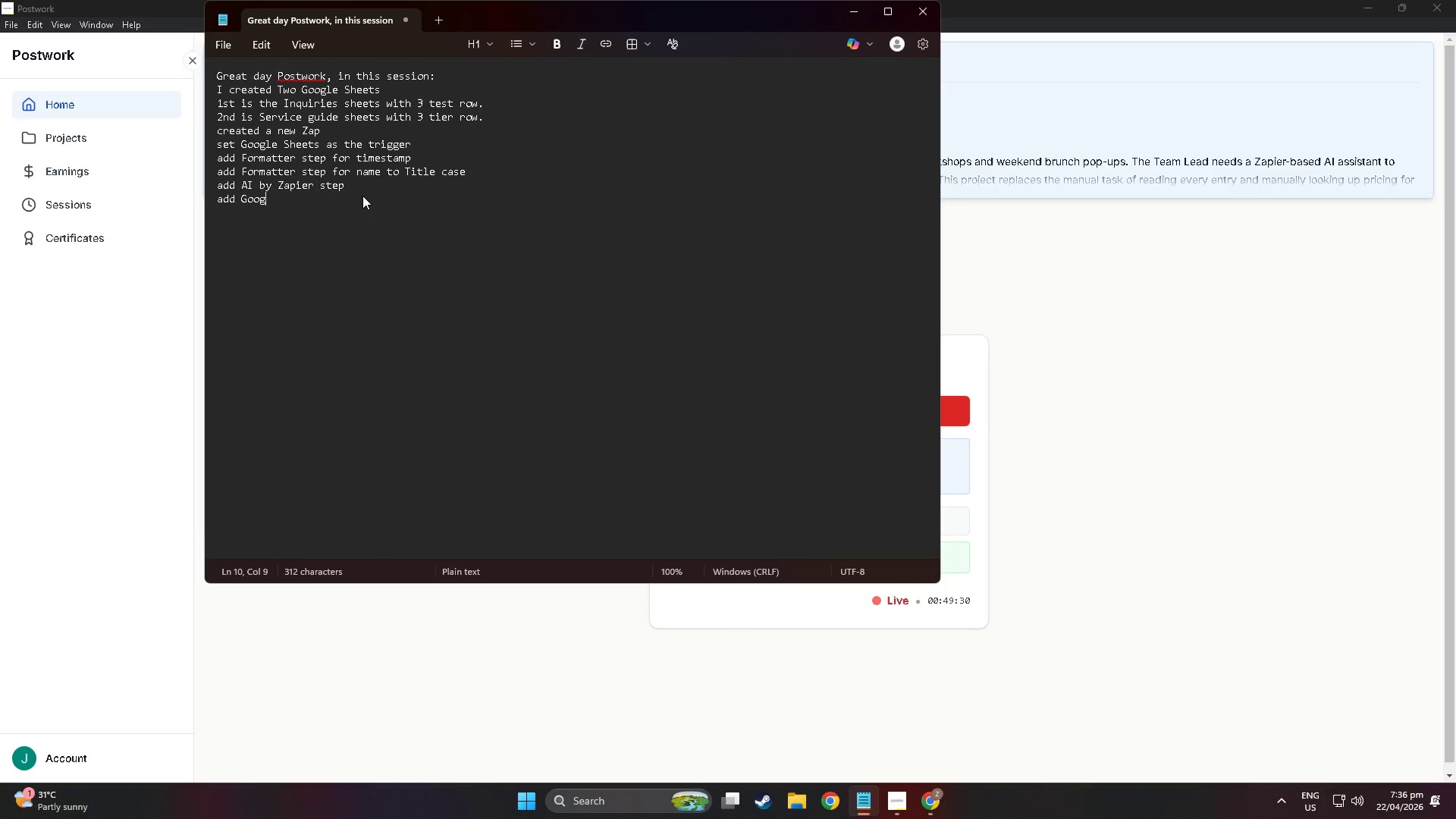 
key(Enter)
 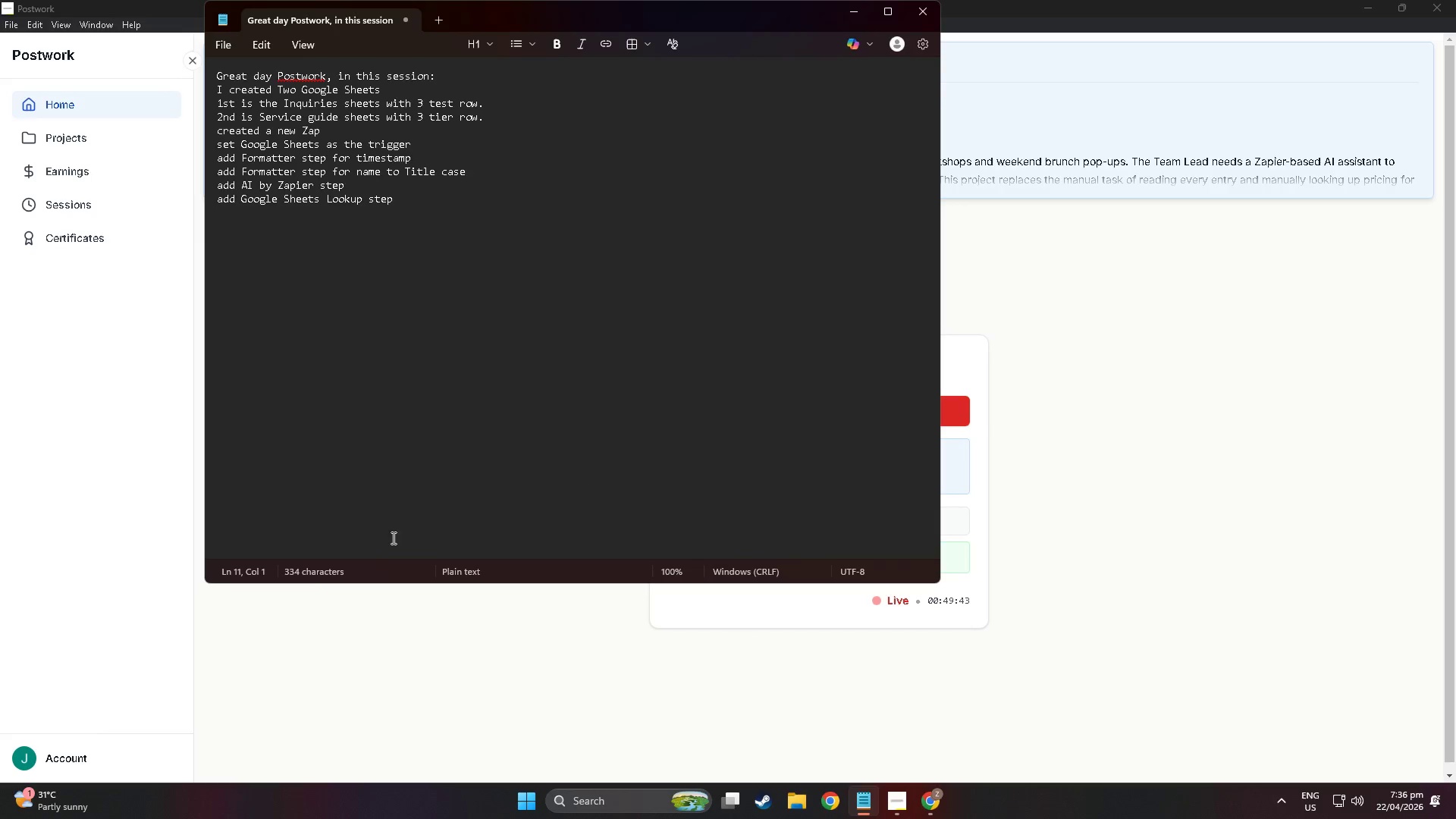 
left_click([116, 637])